 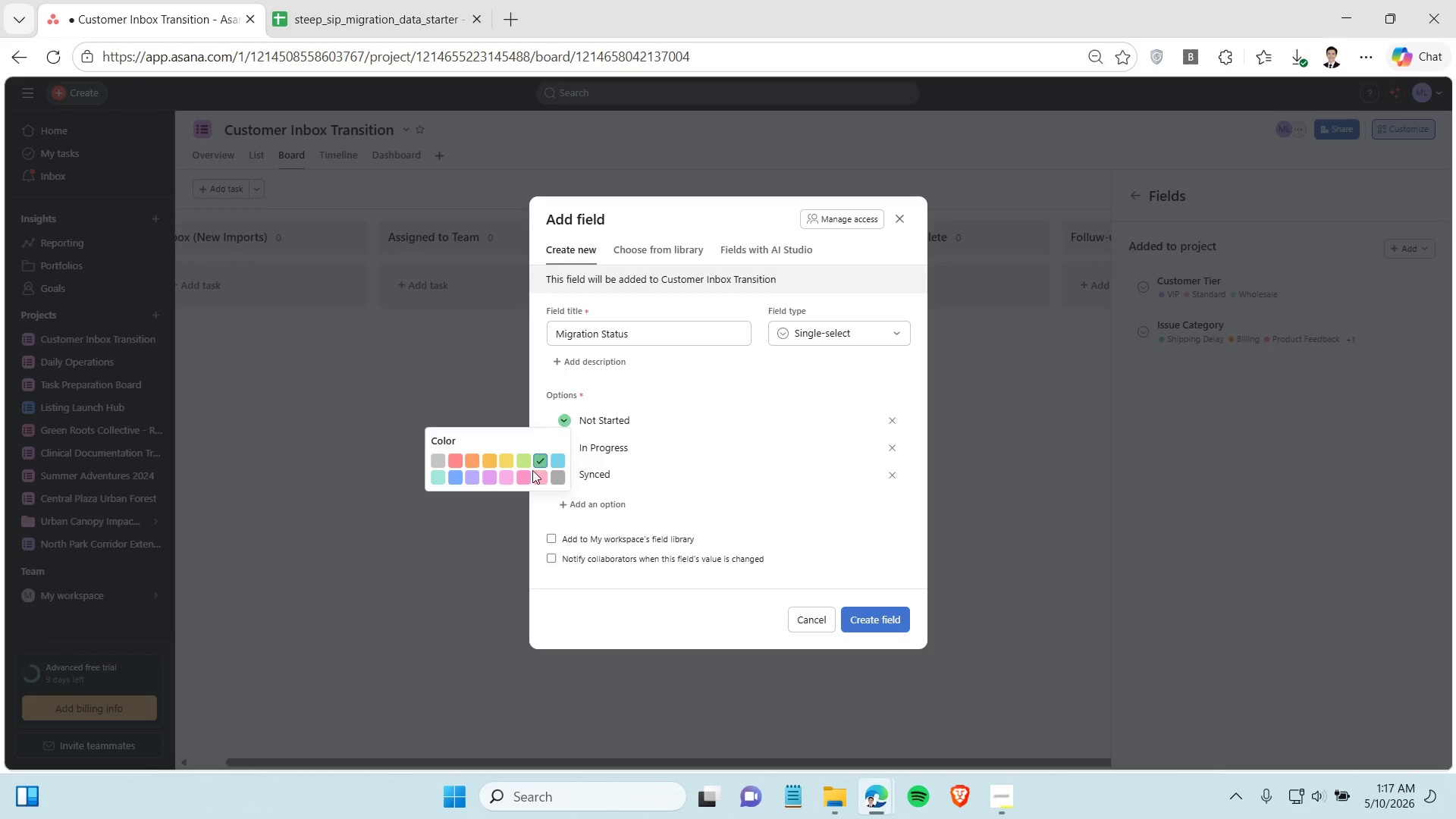 
left_click([453, 458])
 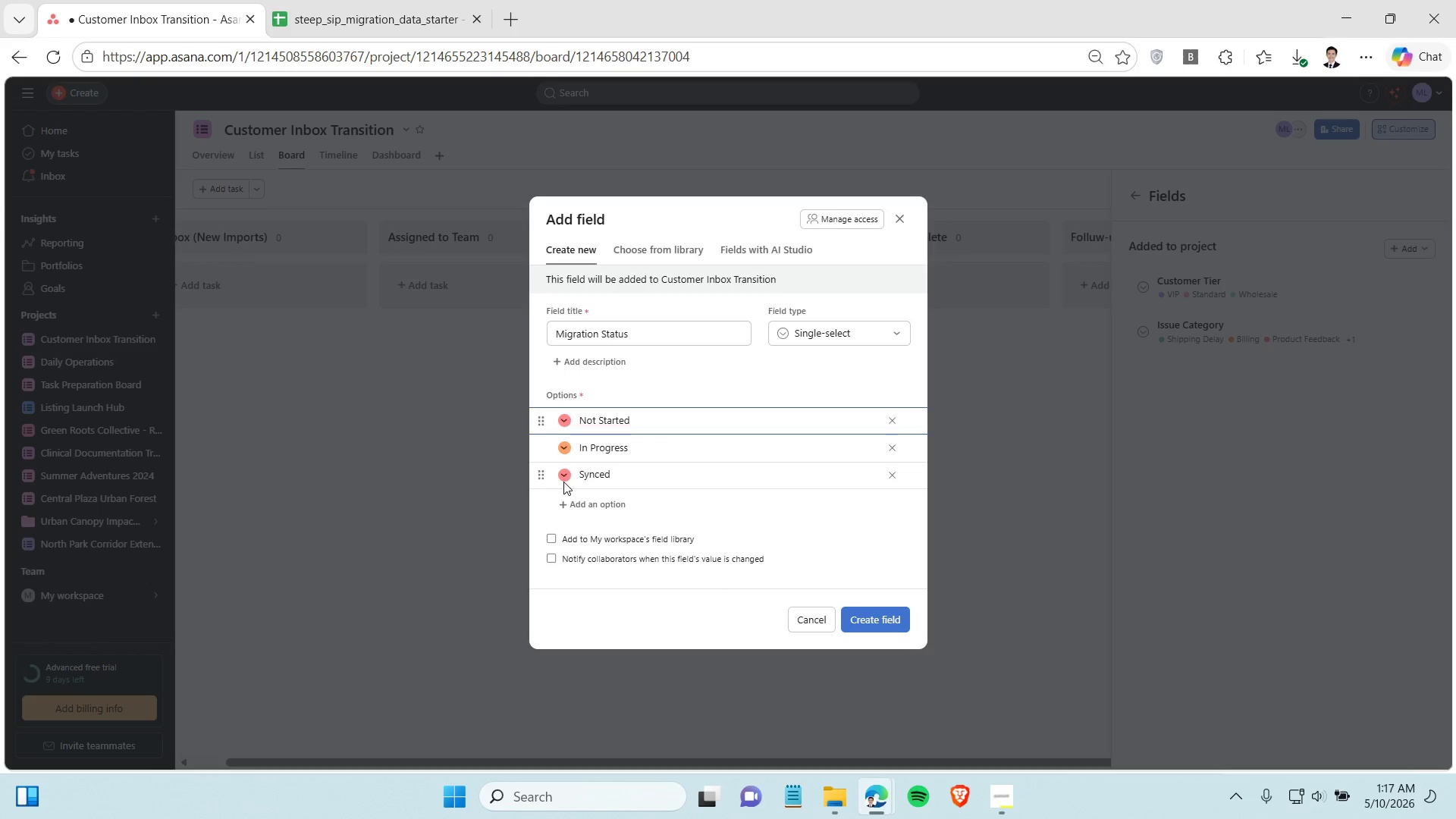 
left_click([563, 482])
 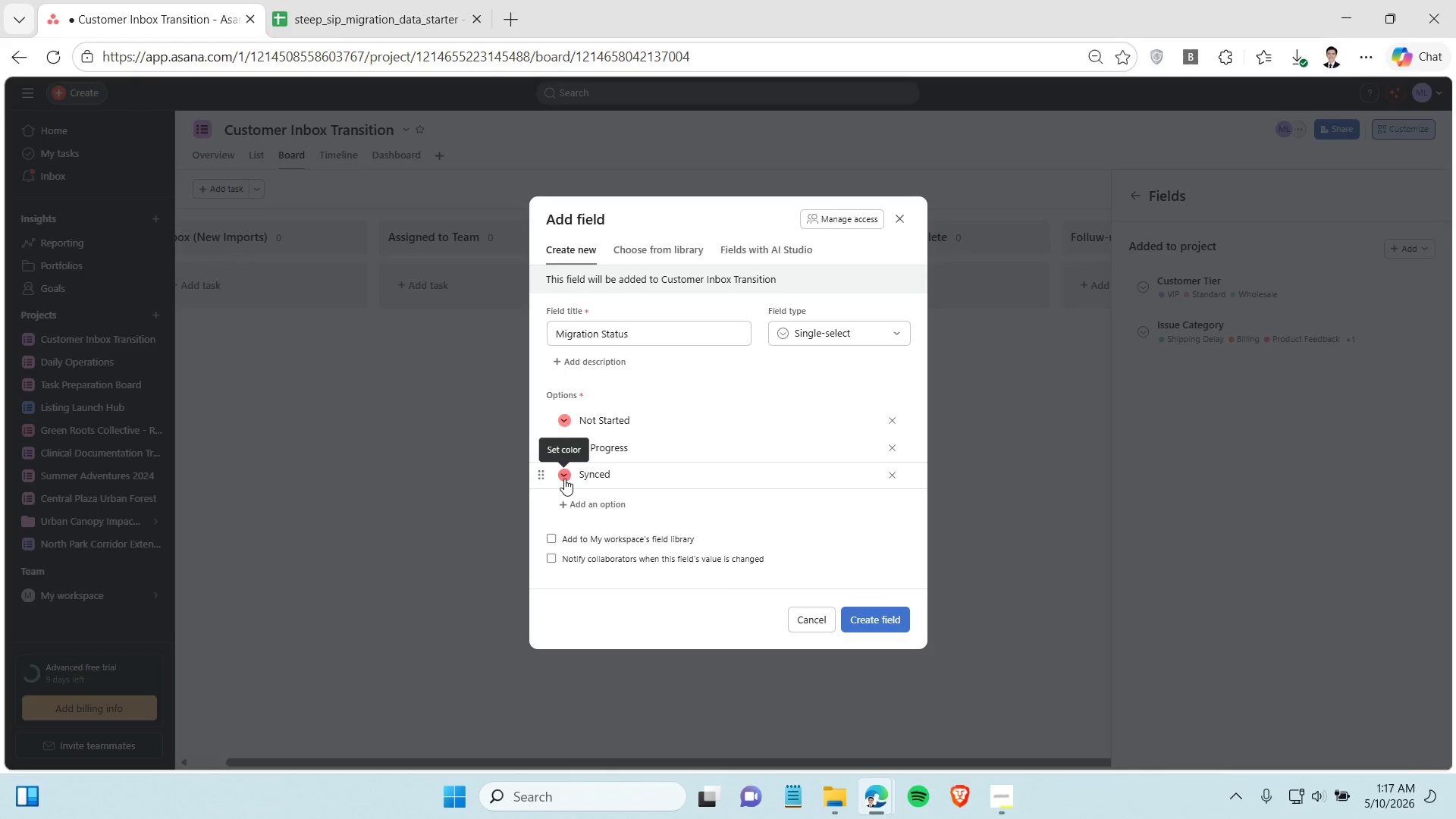 
left_click([564, 479])
 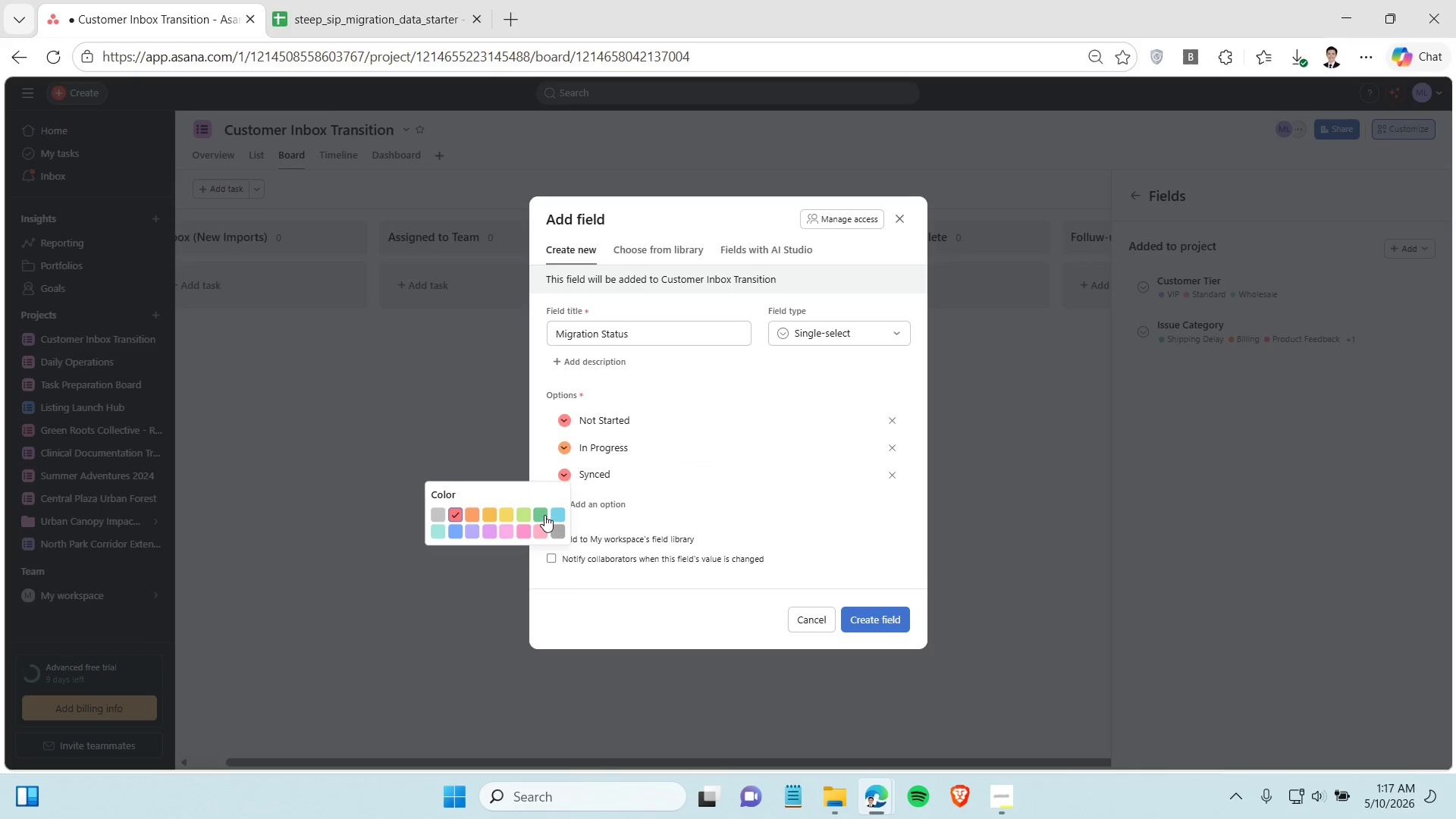 
left_click([544, 515])
 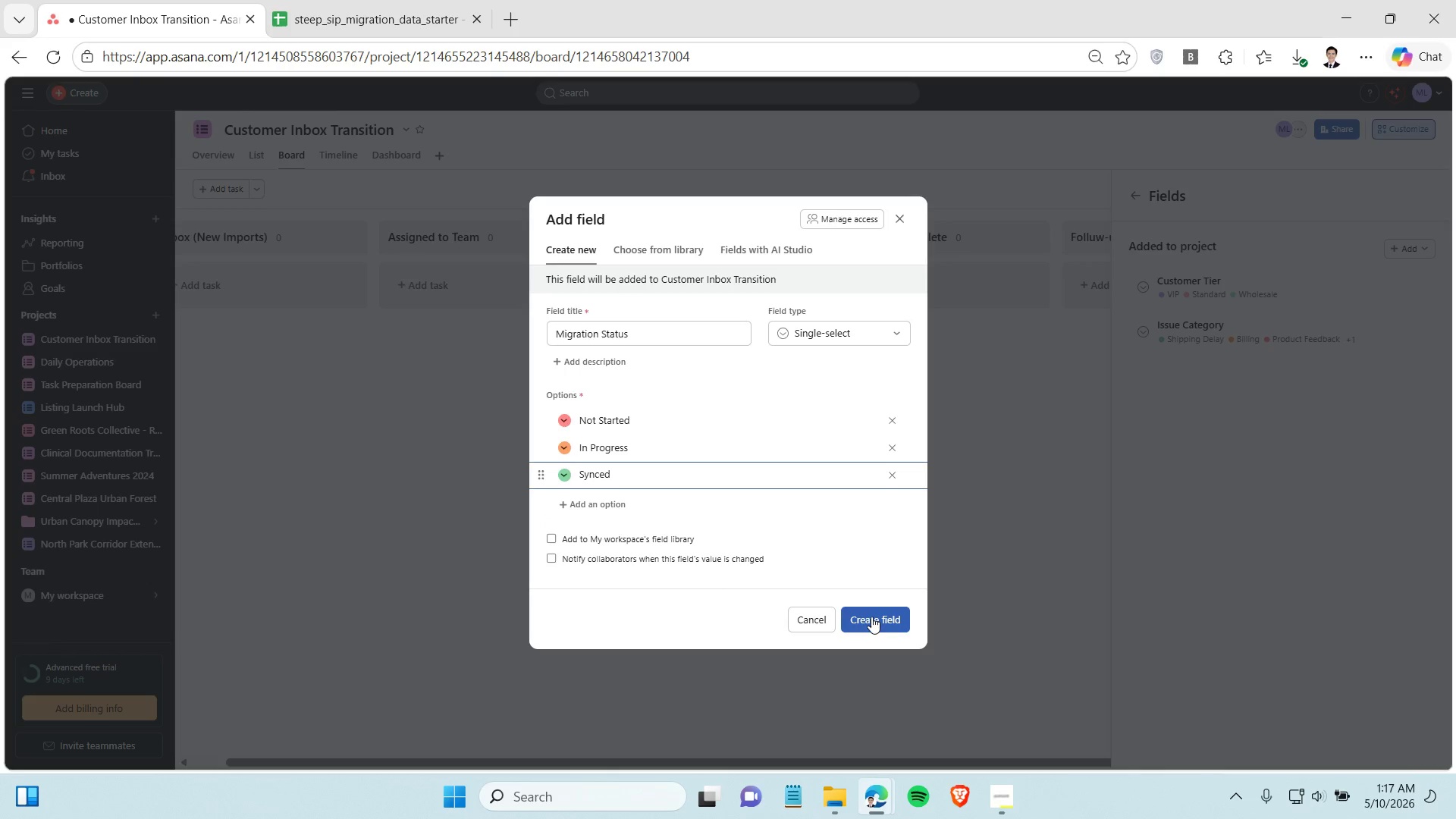 
left_click([871, 617])
 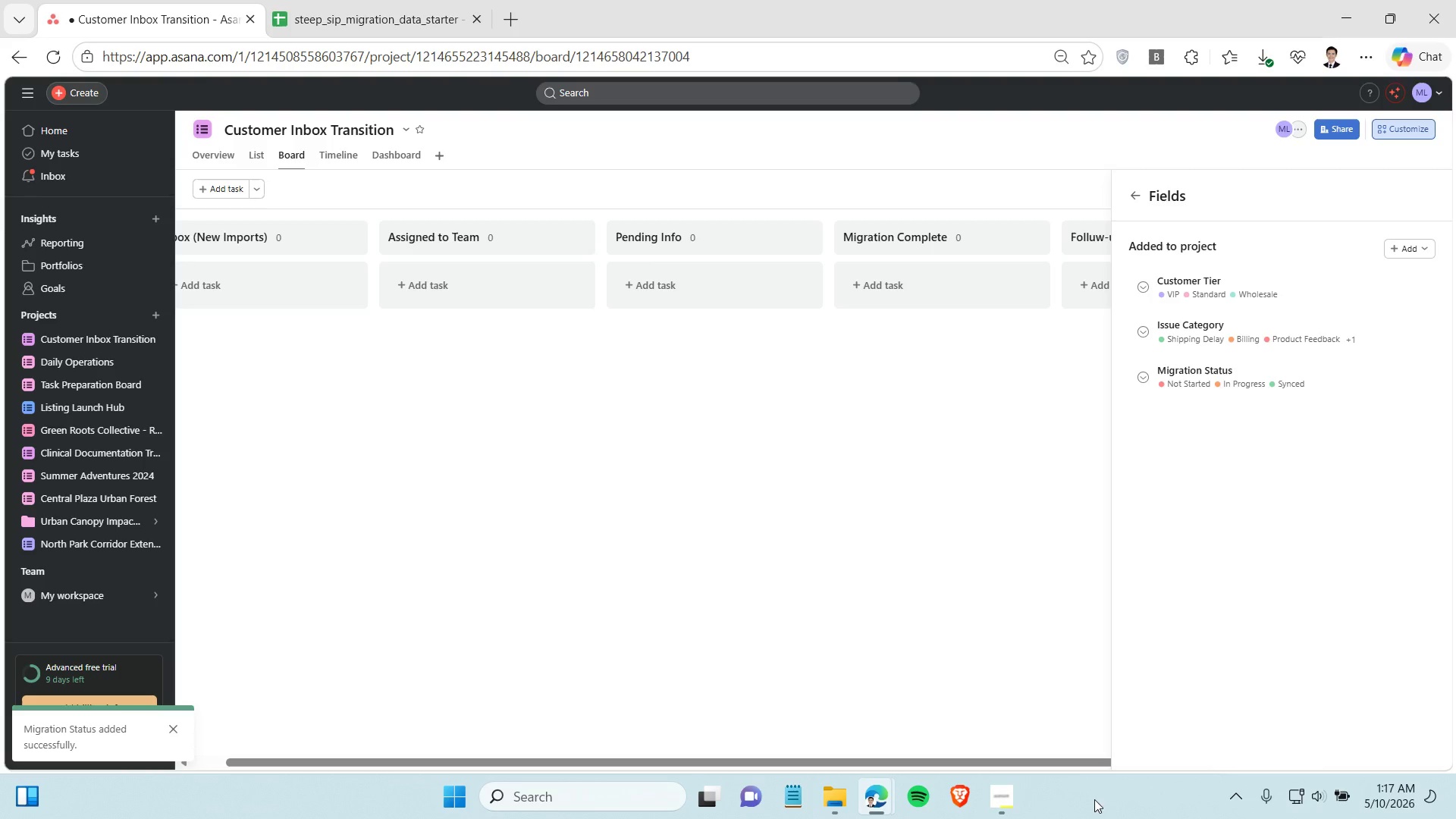 
left_click([1001, 789])